 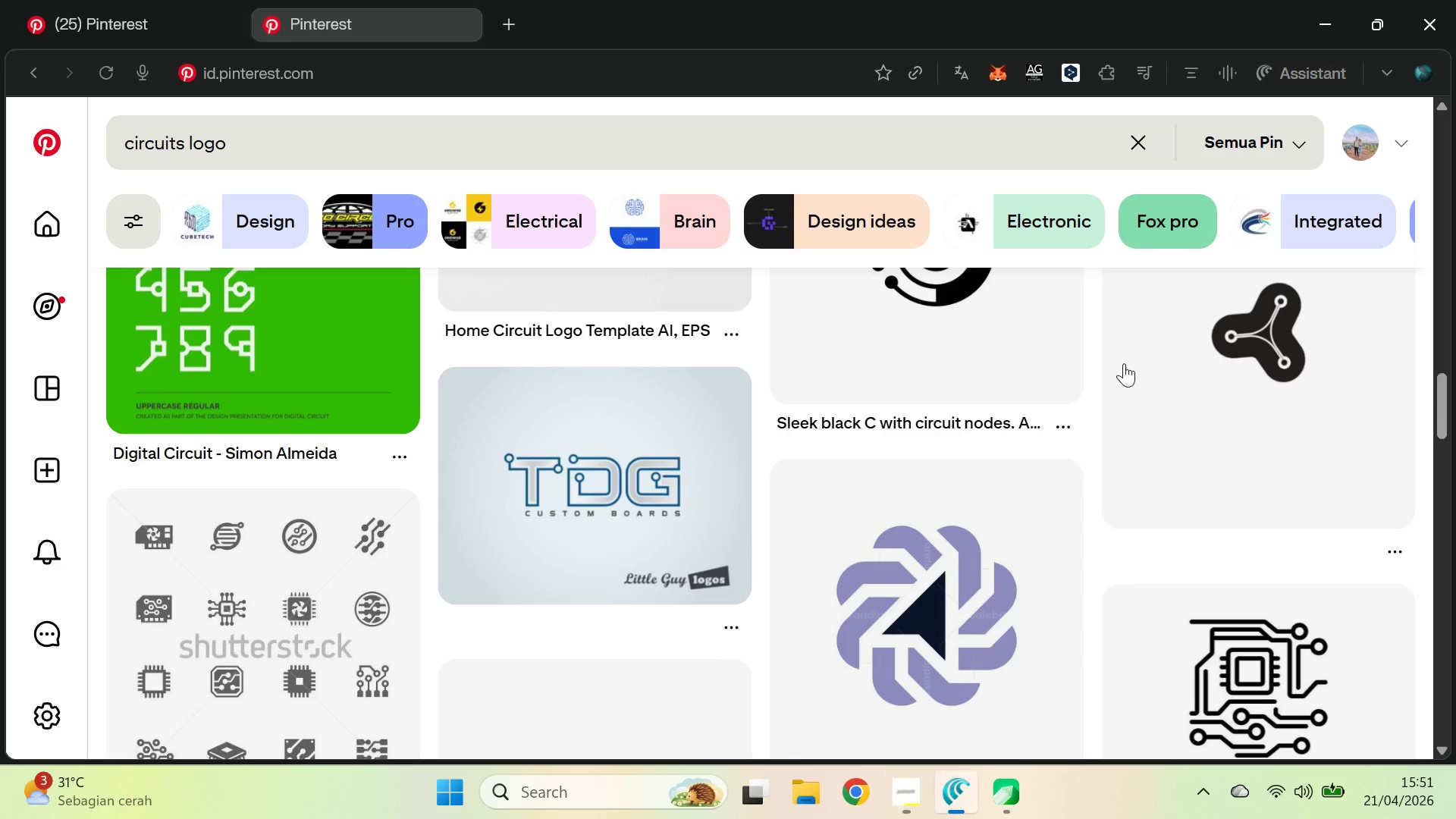 
key(Control+A)
 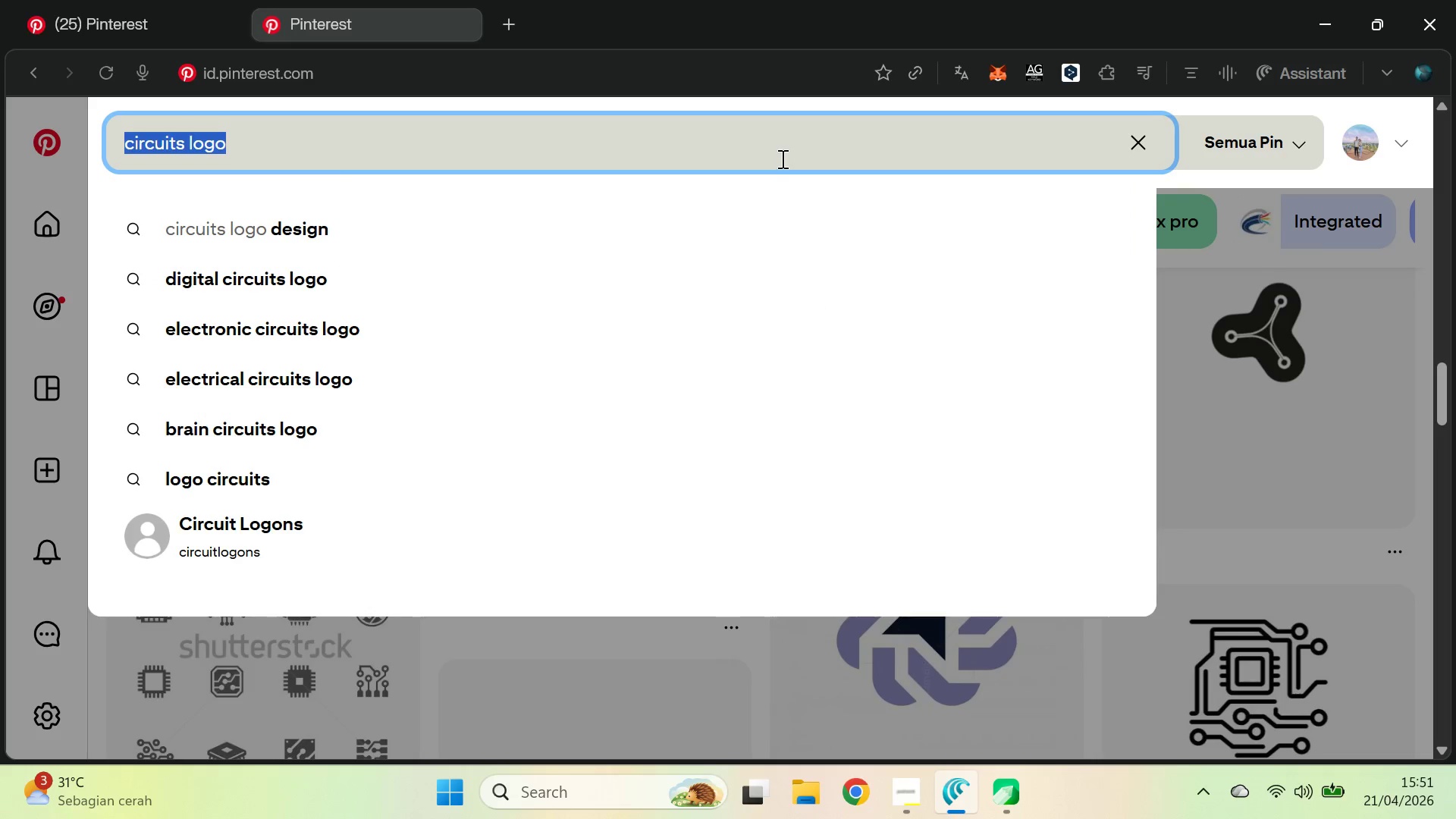 
key(Control+V)
 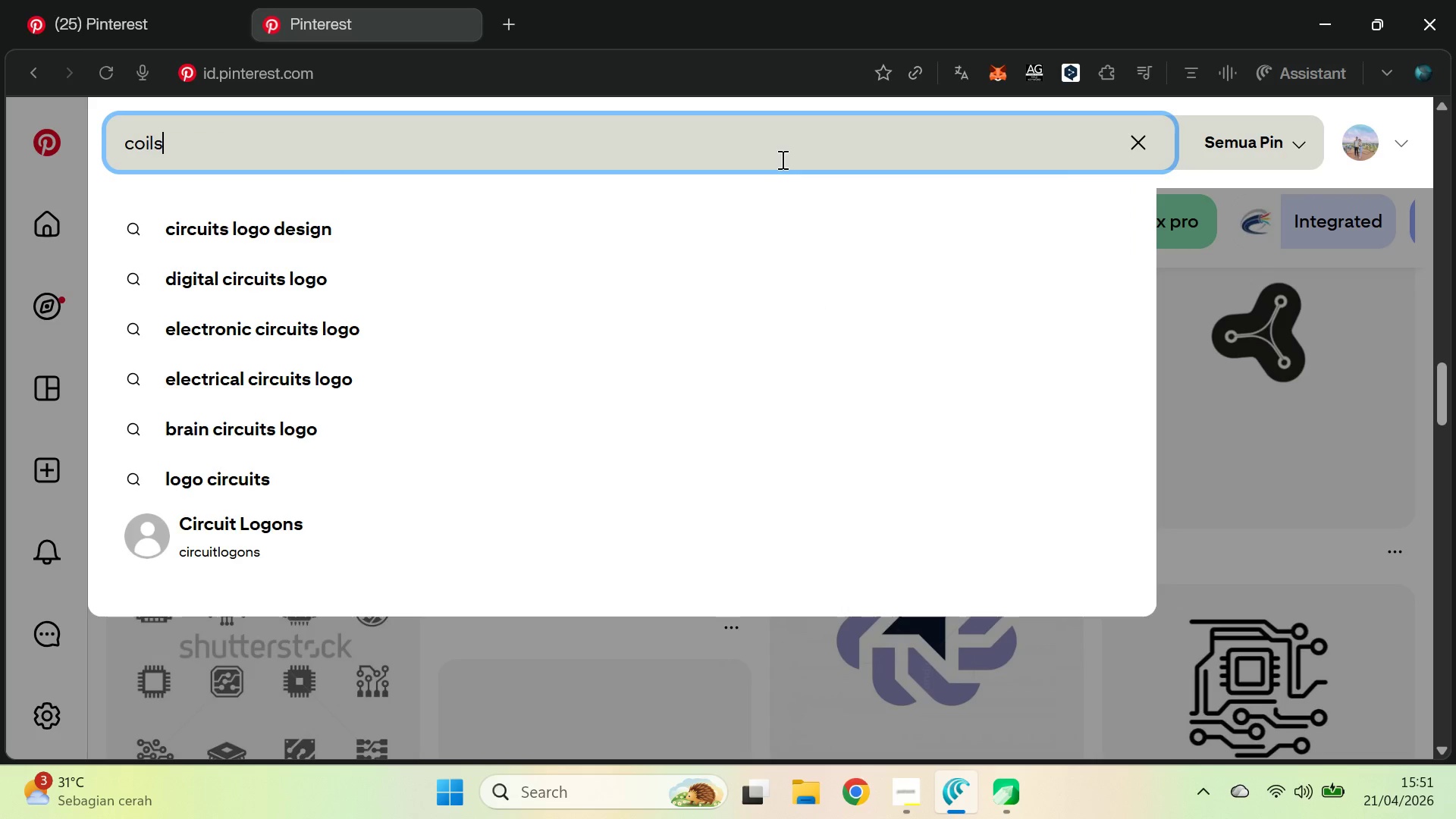 
key(Enter)
 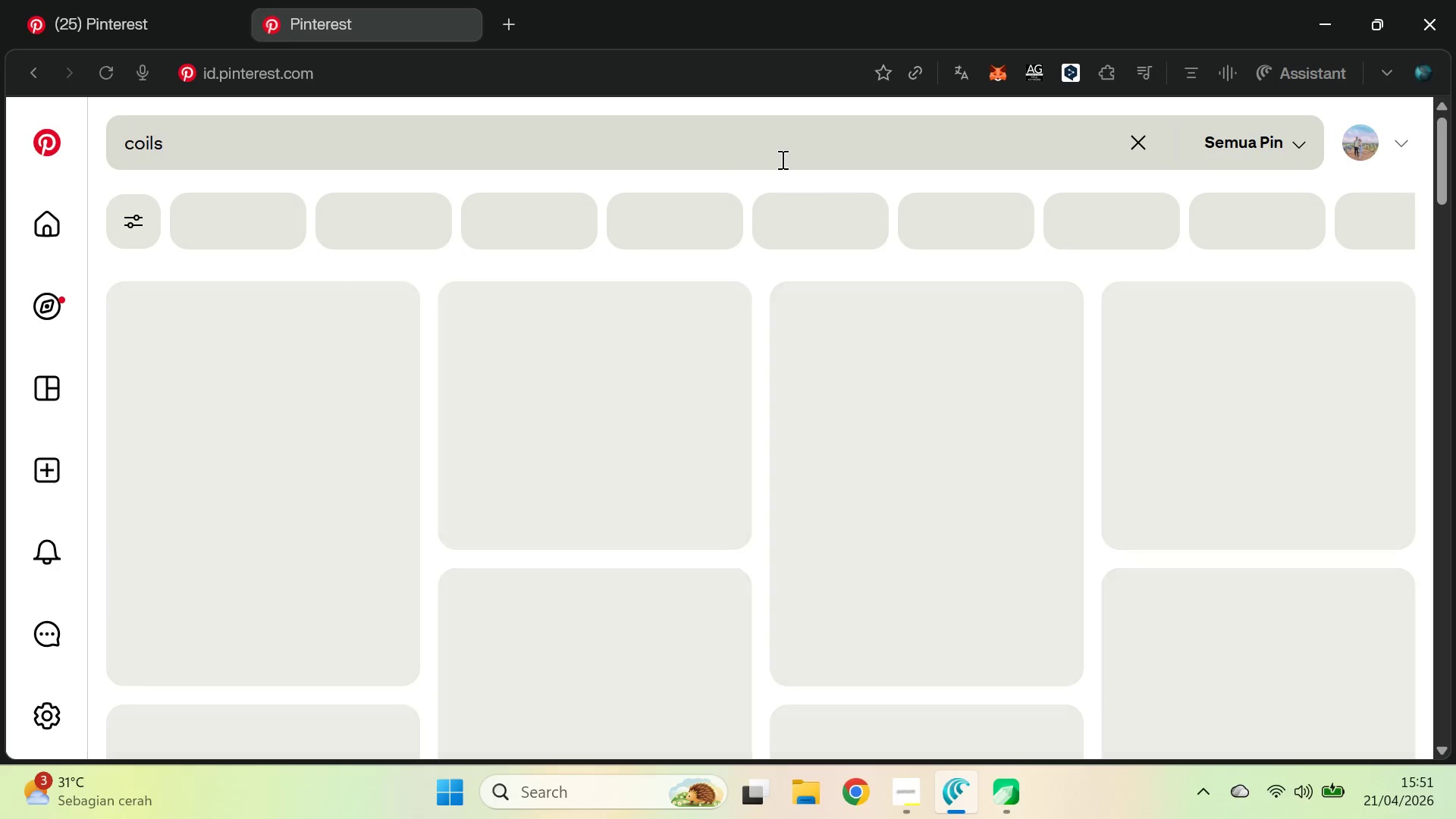 
left_click_drag(start_coordinate=[780, 156], to_coordinate=[775, 155])
 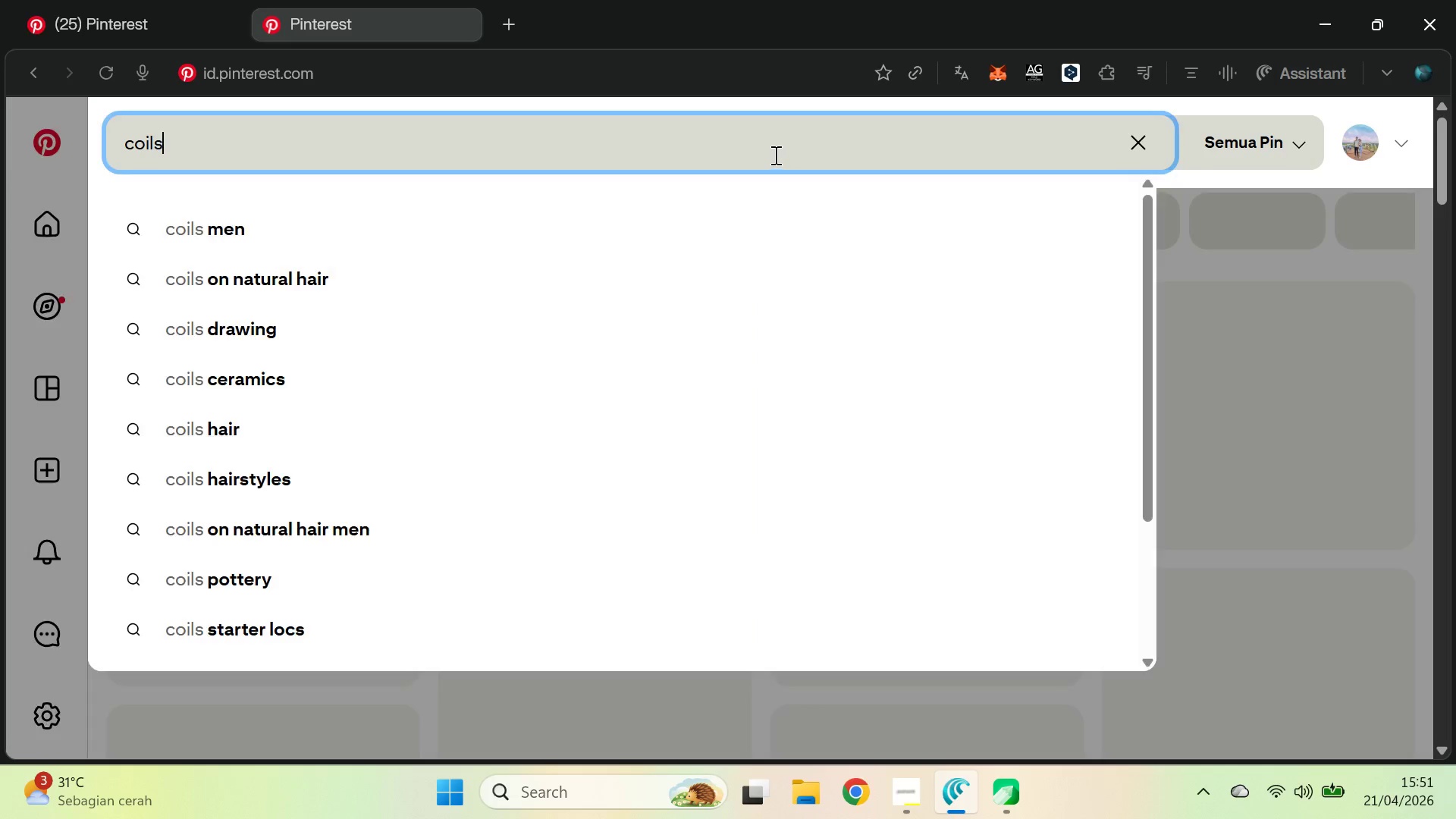 
type( ;)
key(Backspace)
type(logo)
 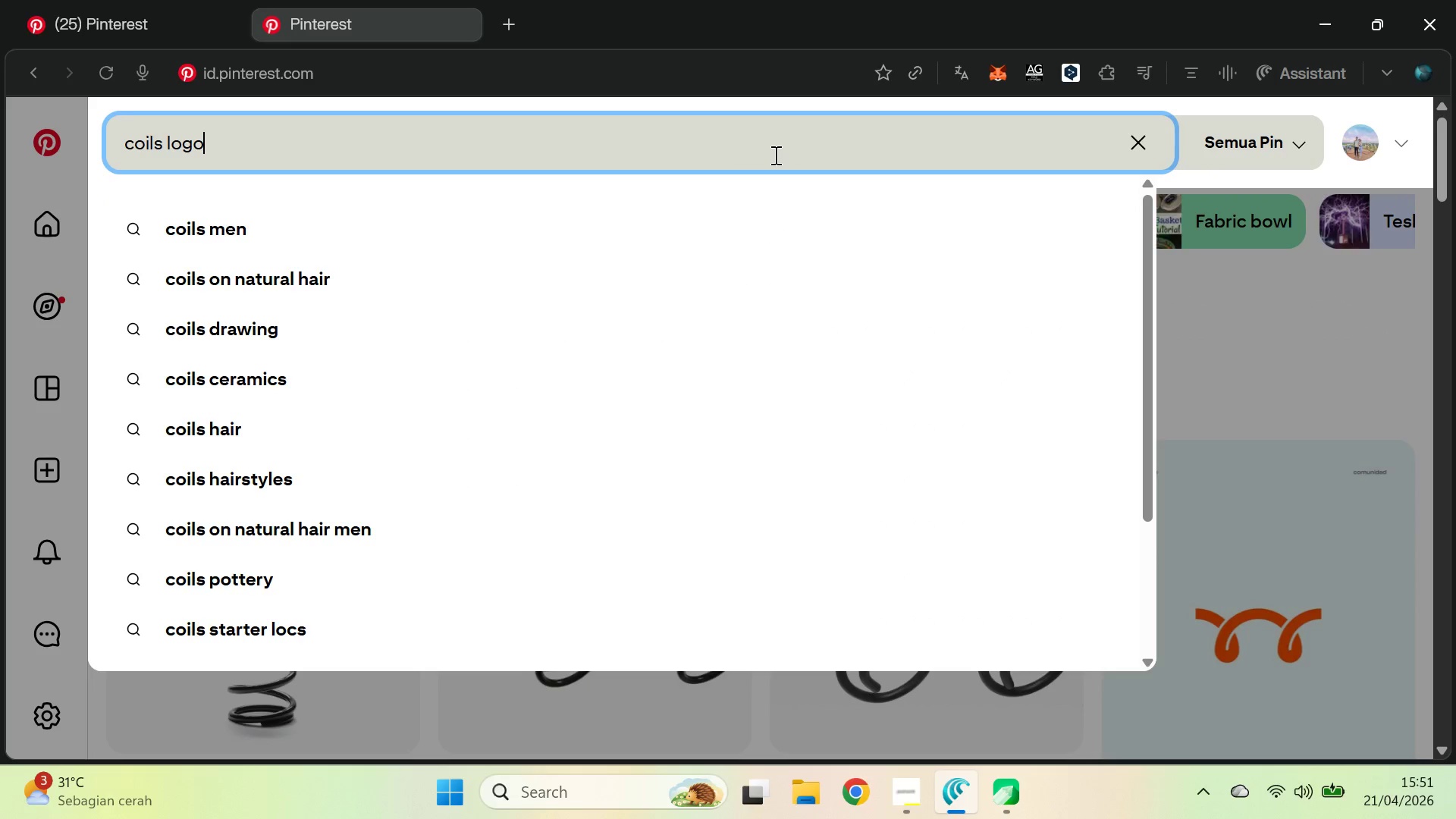 
key(Enter)
 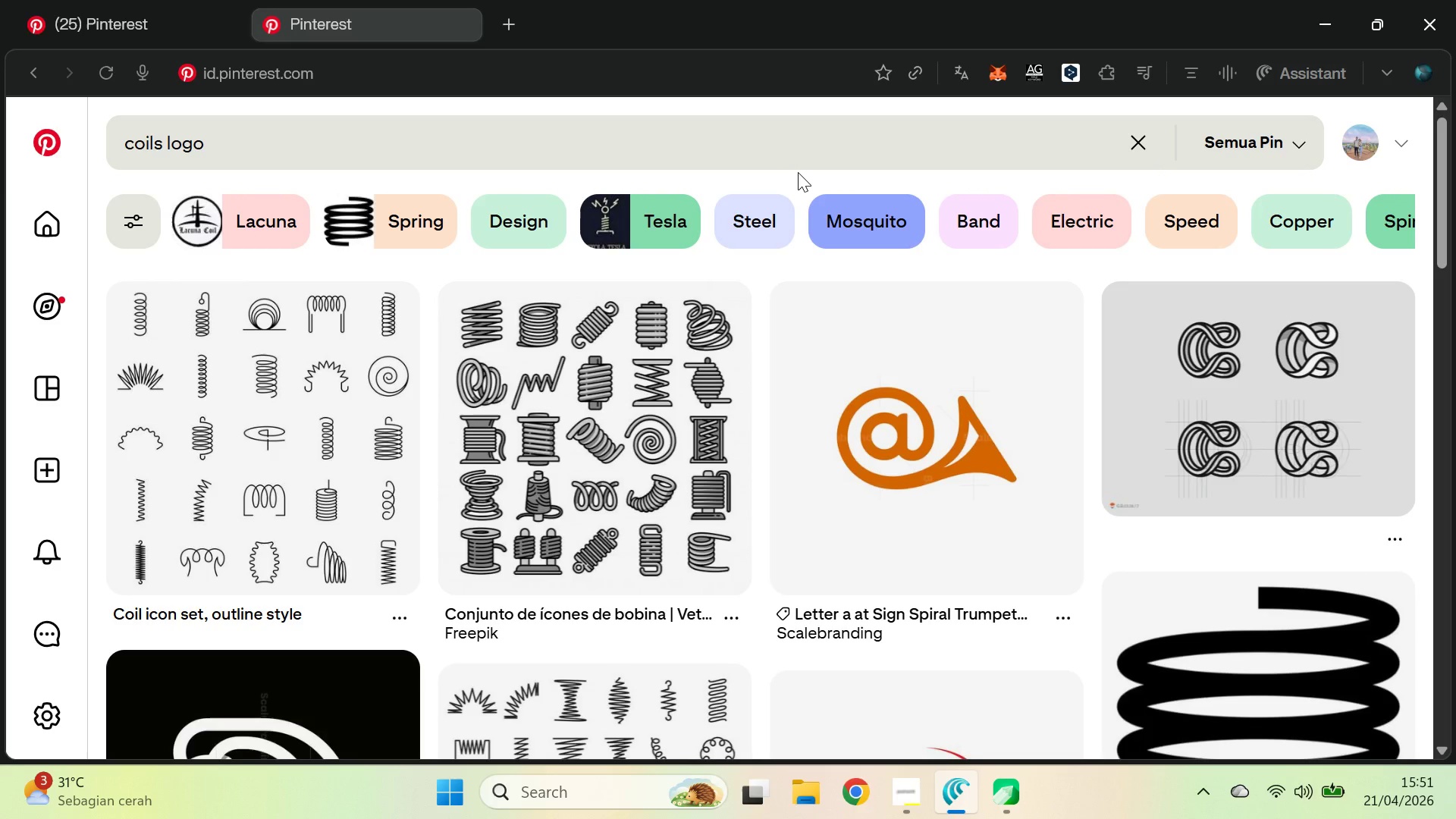 
left_click_drag(start_coordinate=[1440, 182], to_coordinate=[1451, 329])
 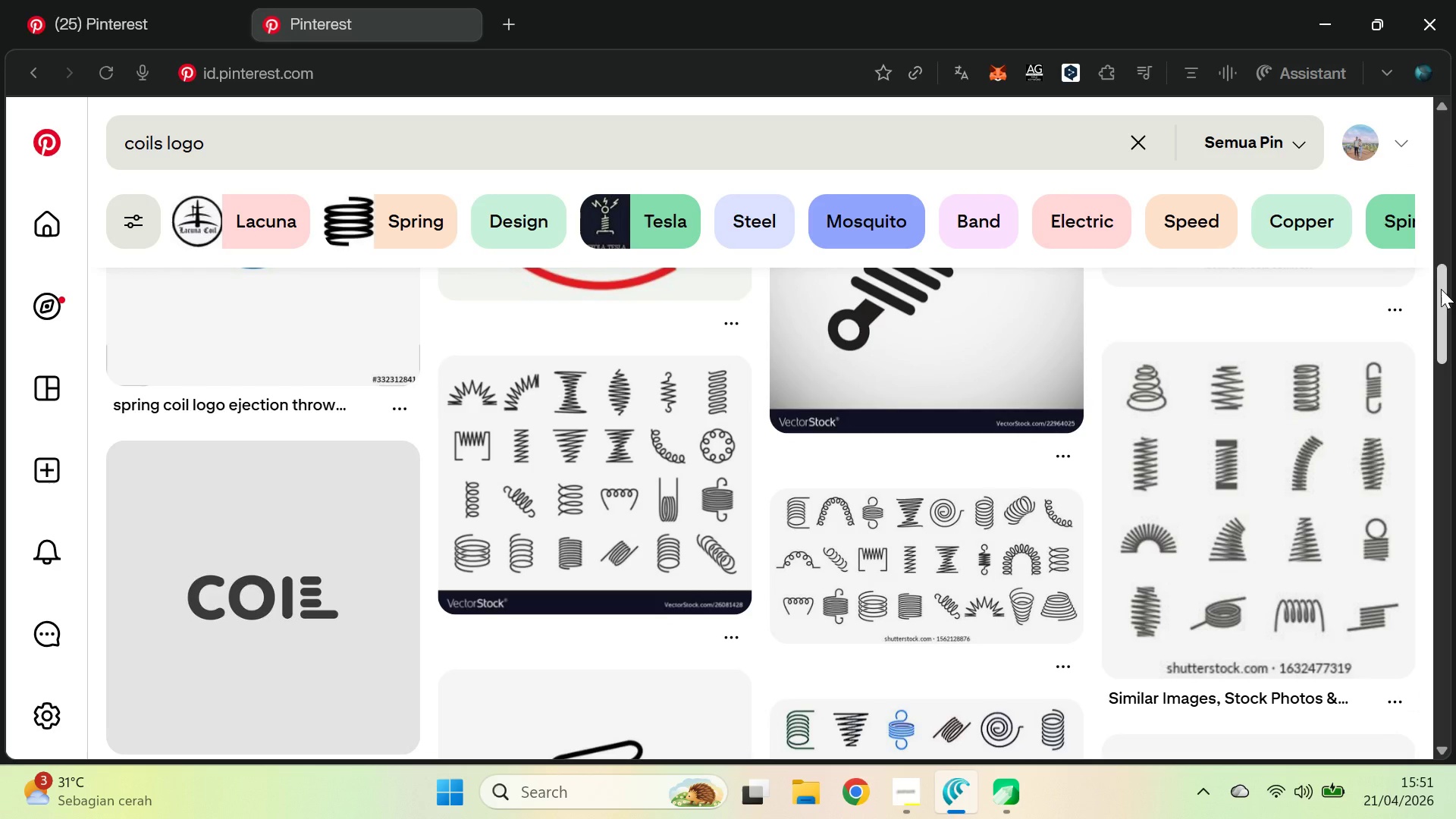 
wait(14.78)
 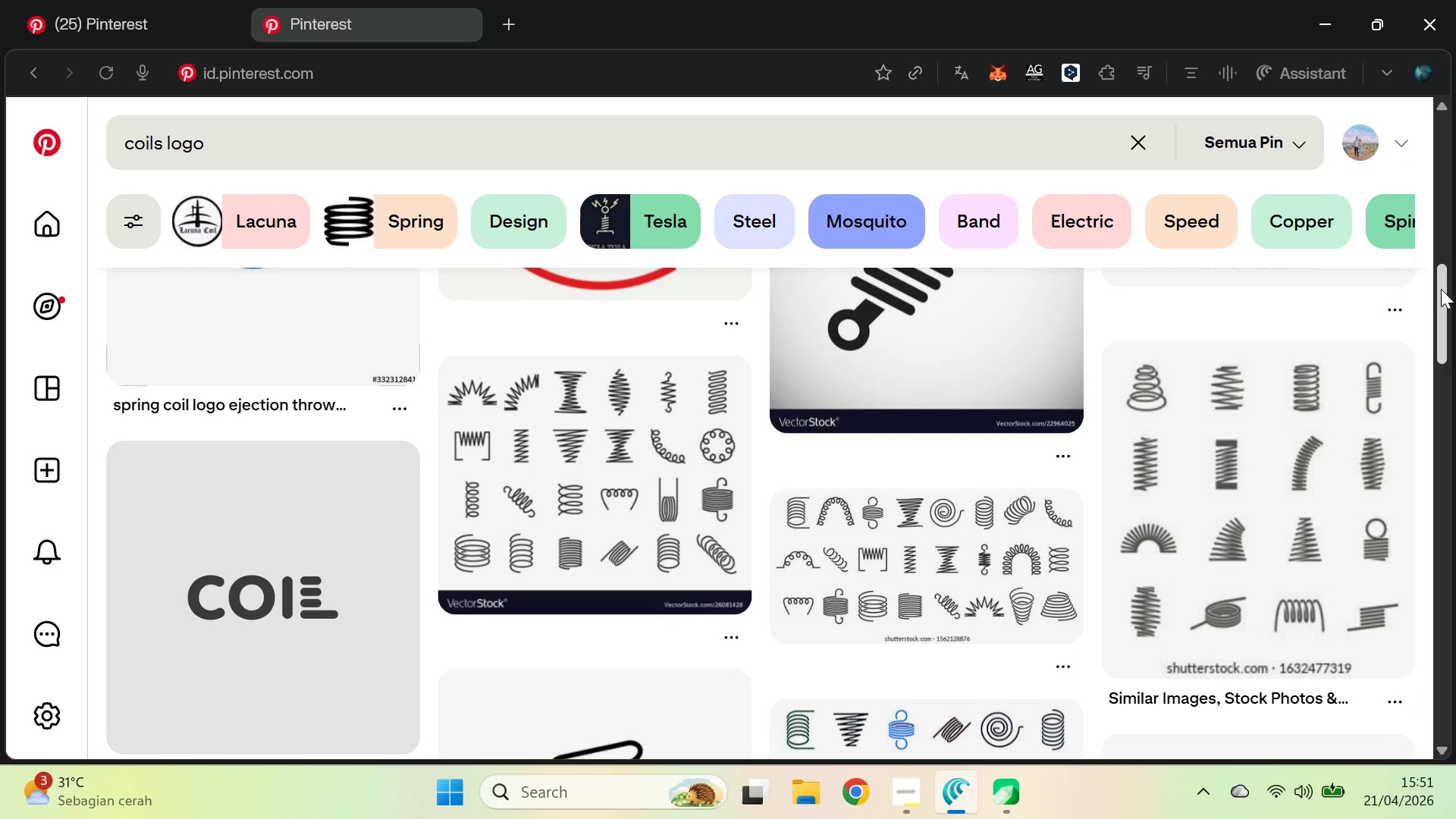 
left_click_drag(start_coordinate=[1445, 311], to_coordinate=[1455, 212])
 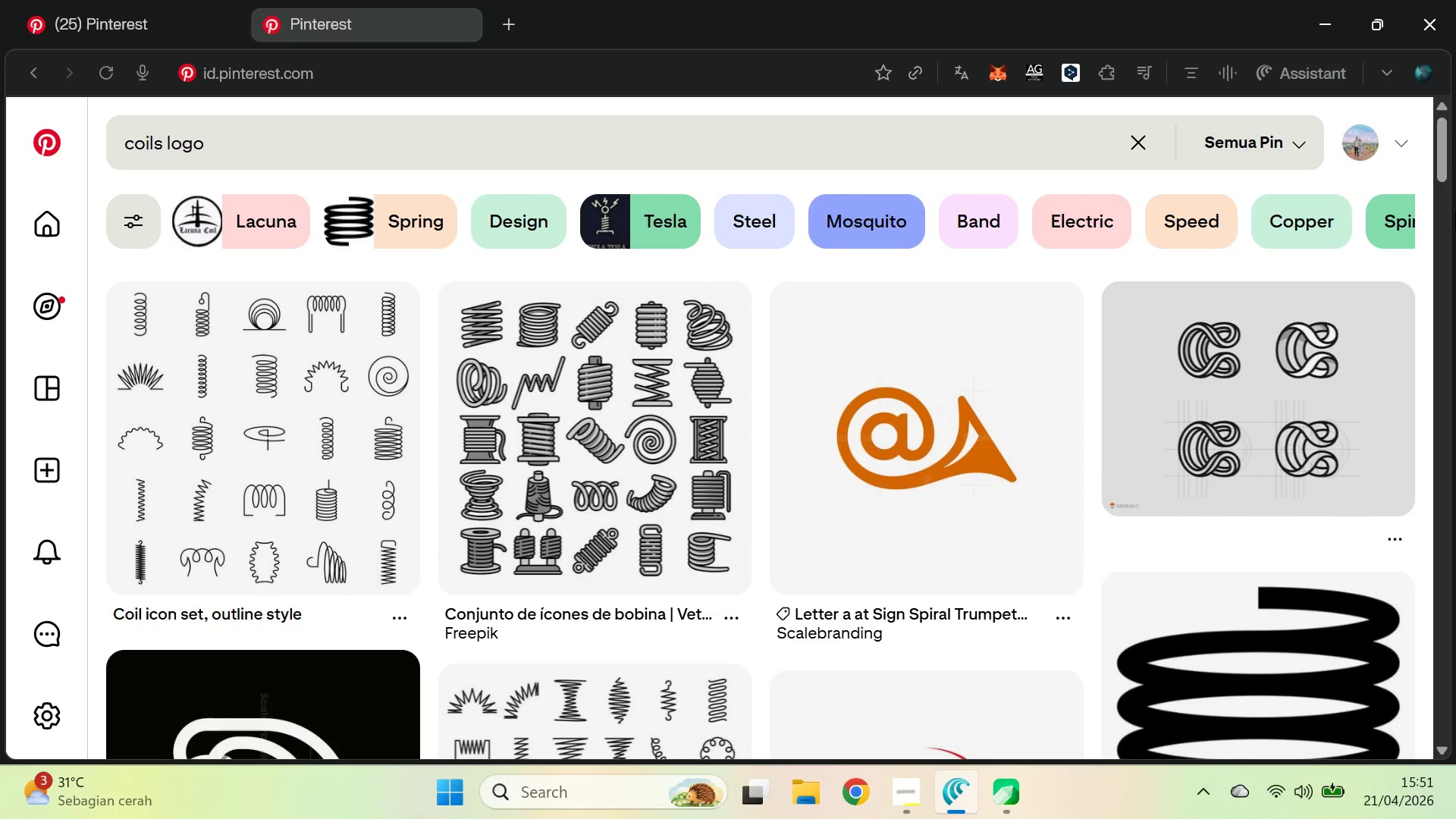 
key(Alt+AltLeft)
 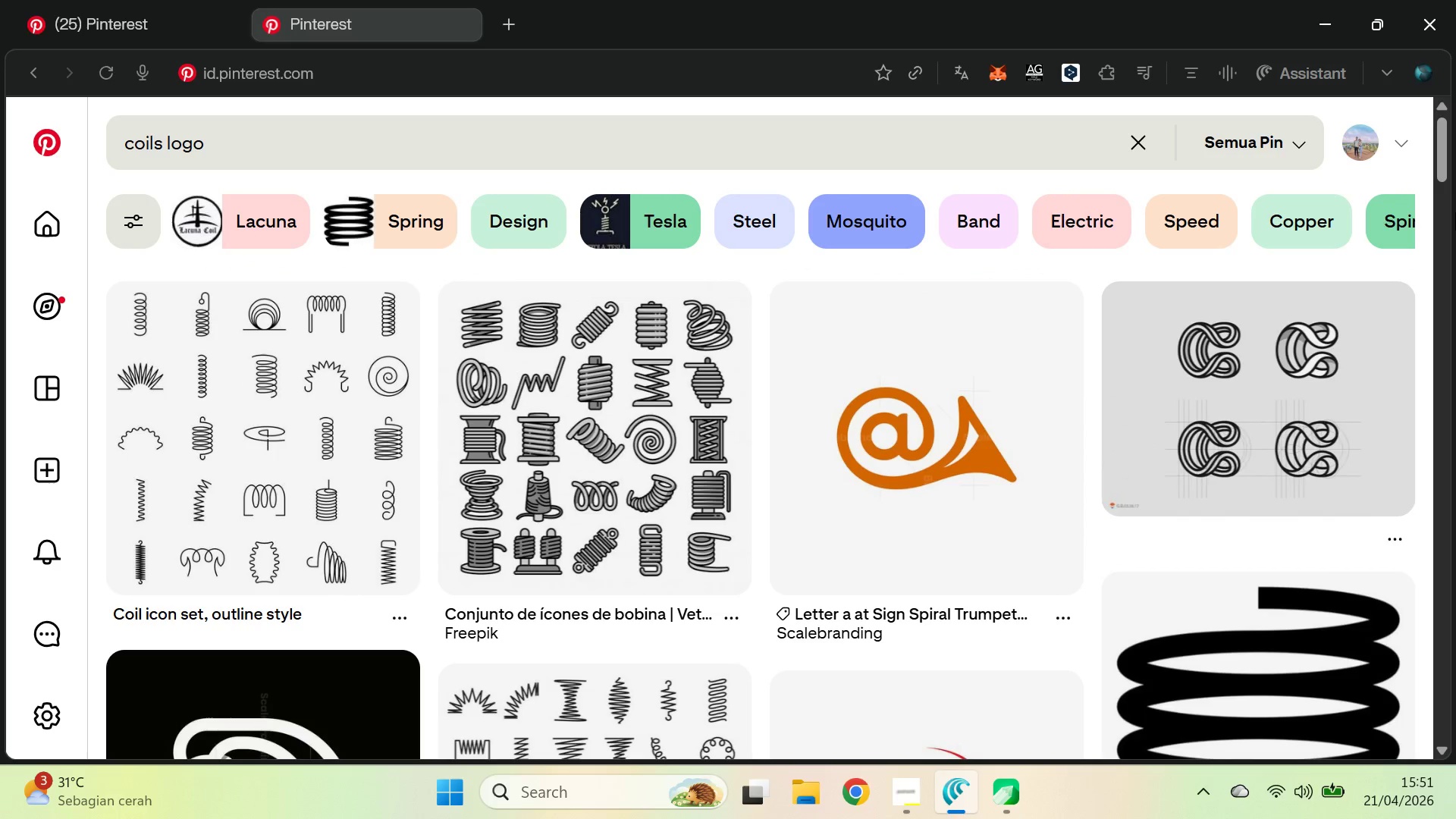 
key(Alt+Tab)